 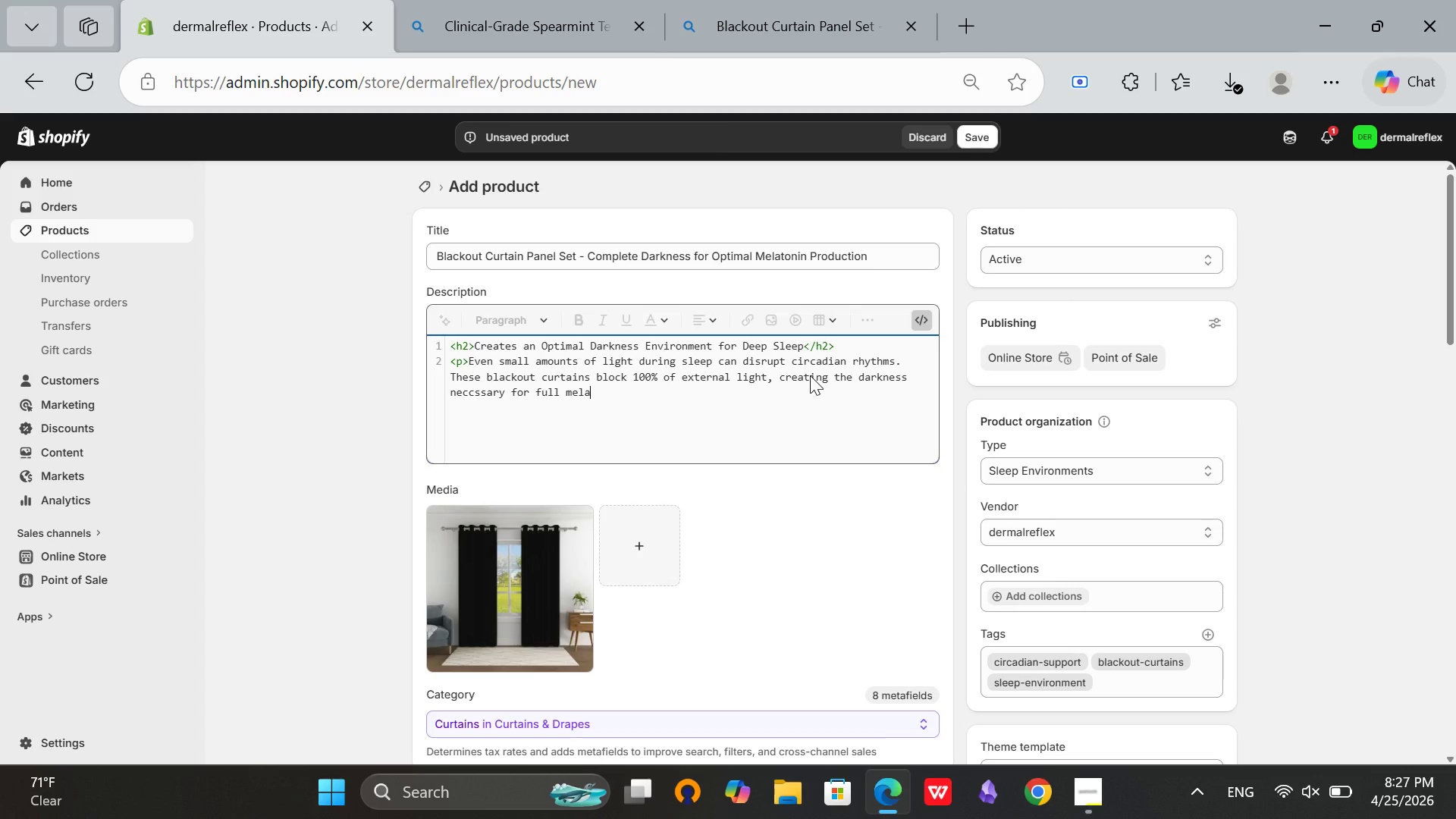 
hold_key(key=O, duration=0.34)
 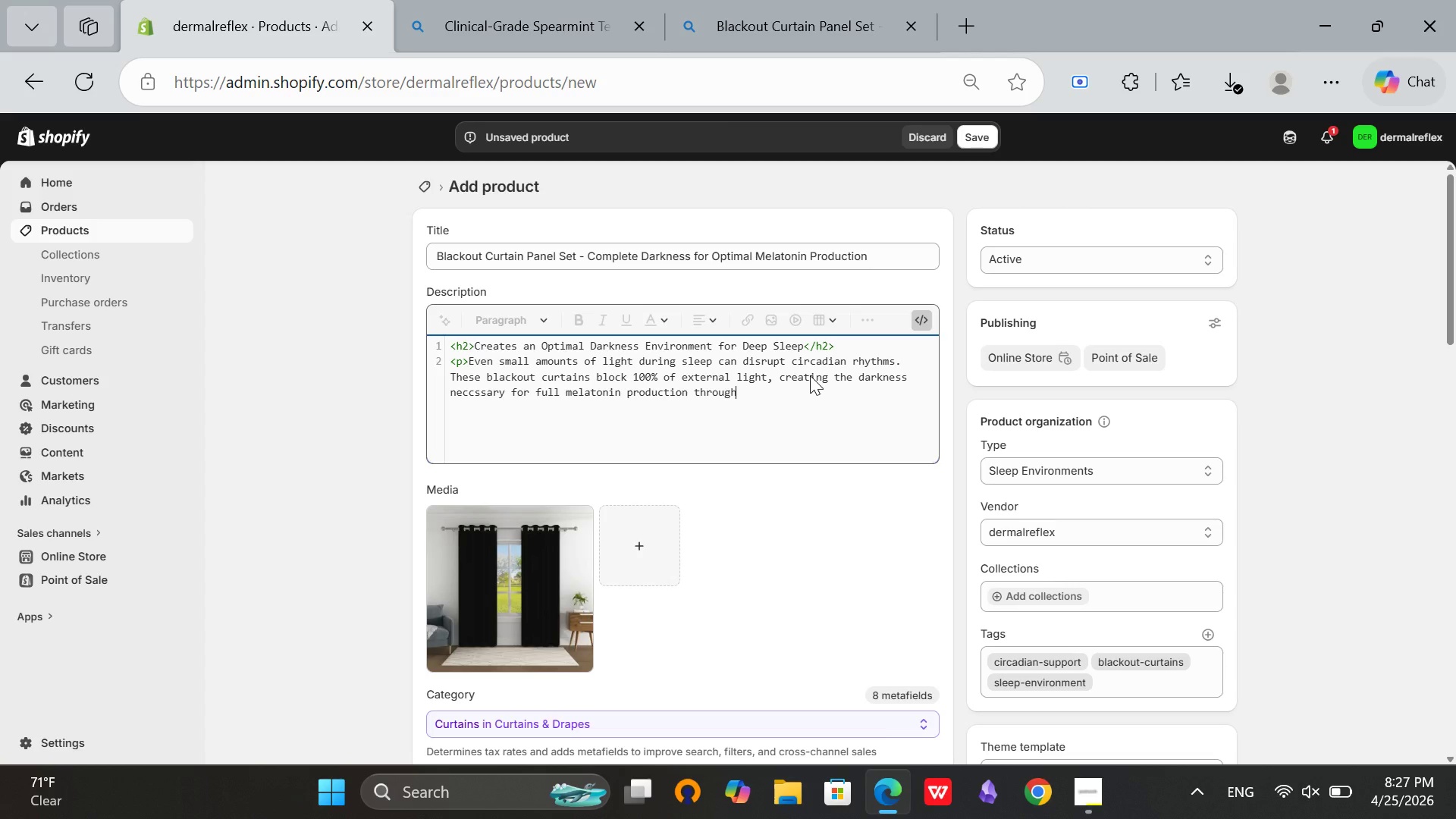 
wait(11.77)
 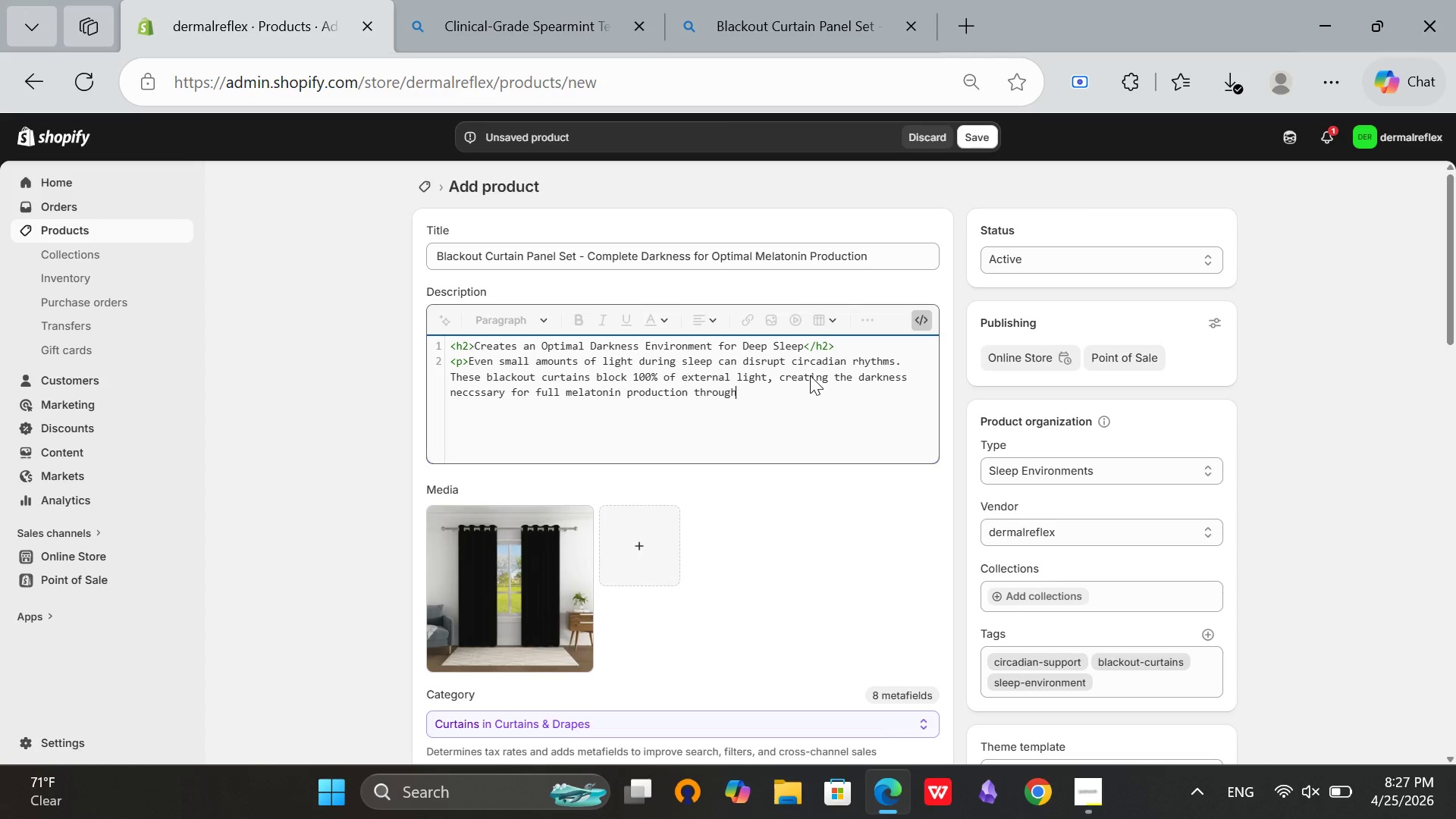 
hold_key(key=ShiftRight, duration=0.34)
 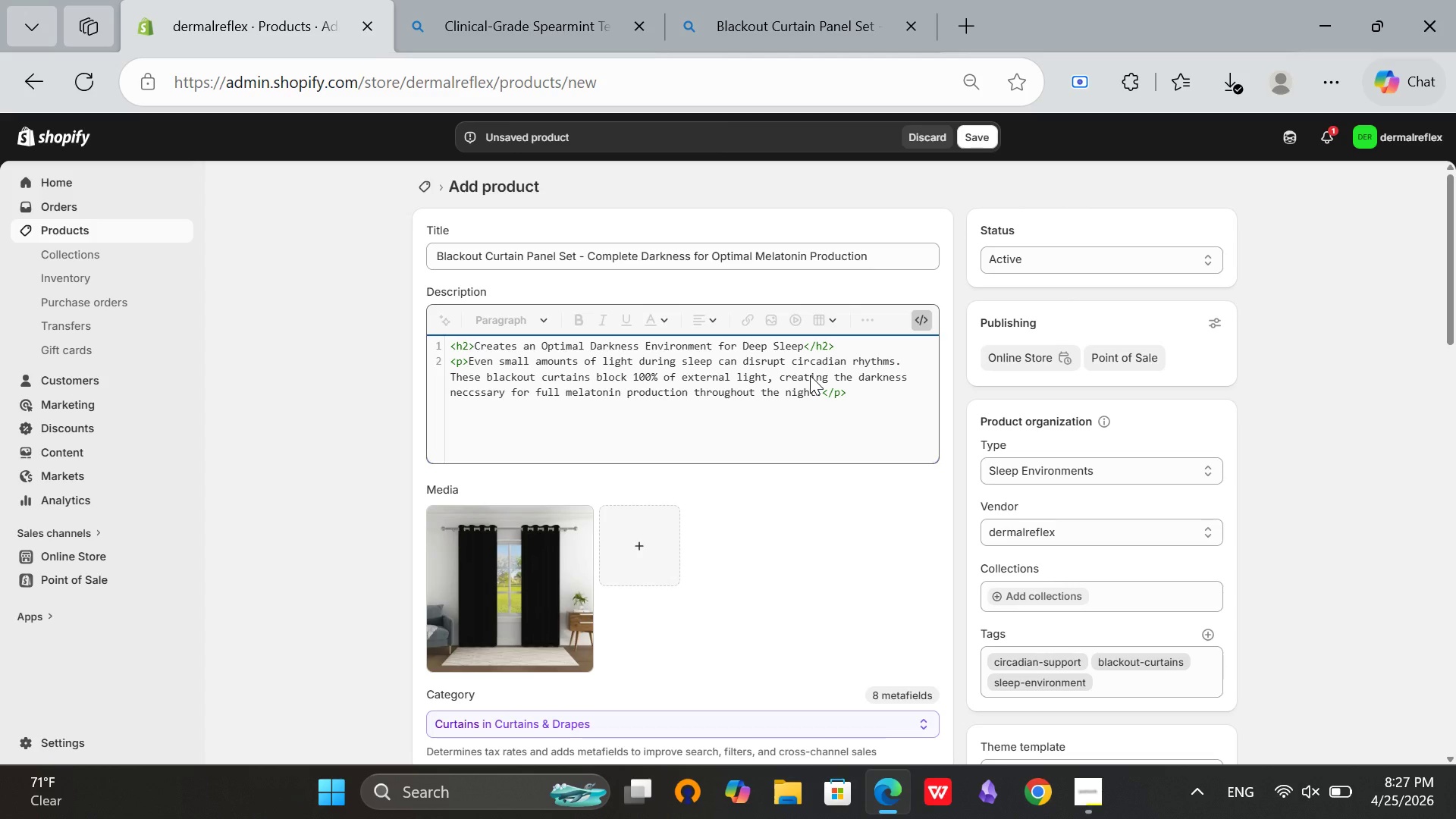 
wait(21.97)
 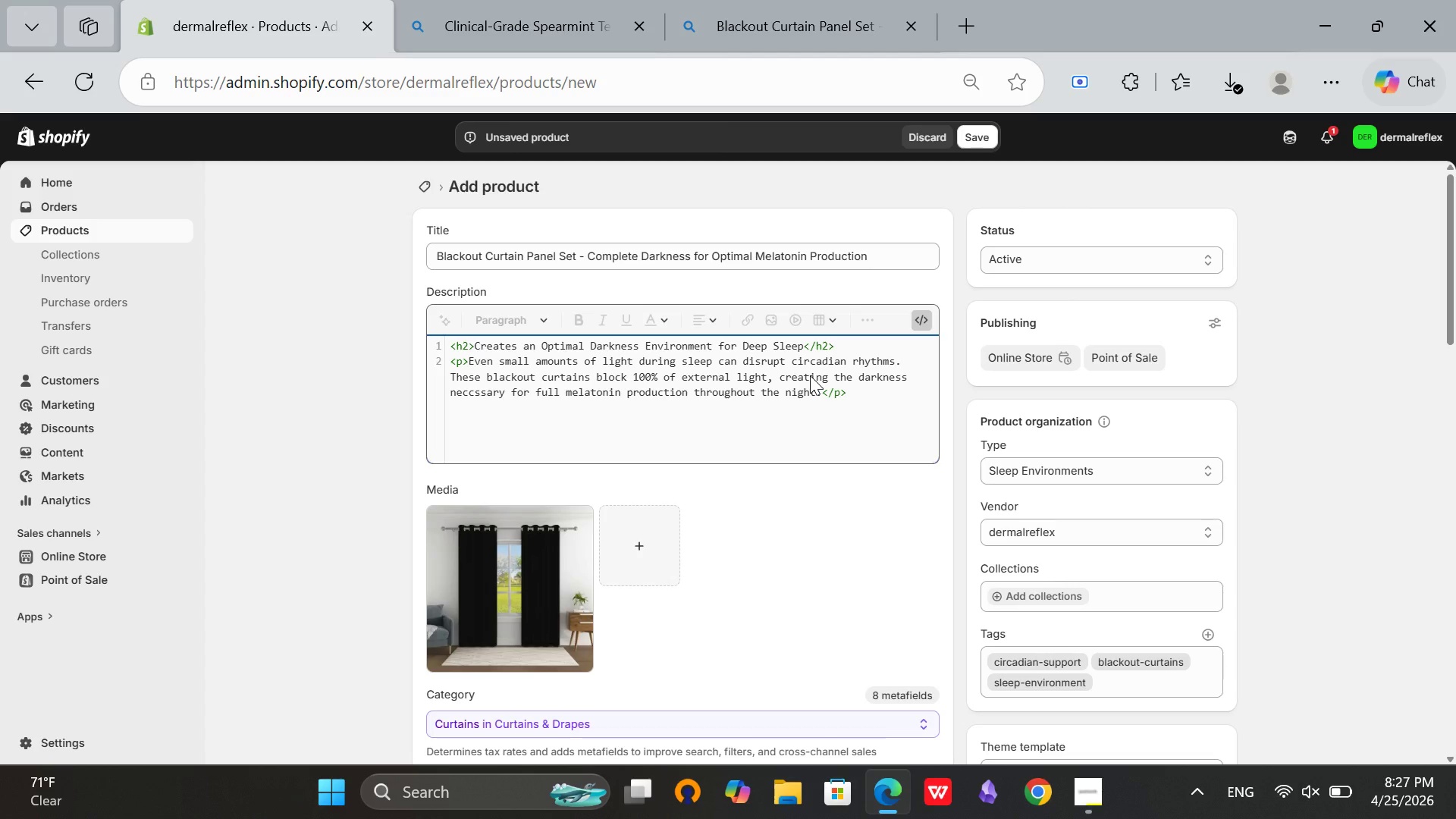 
key(Enter)
 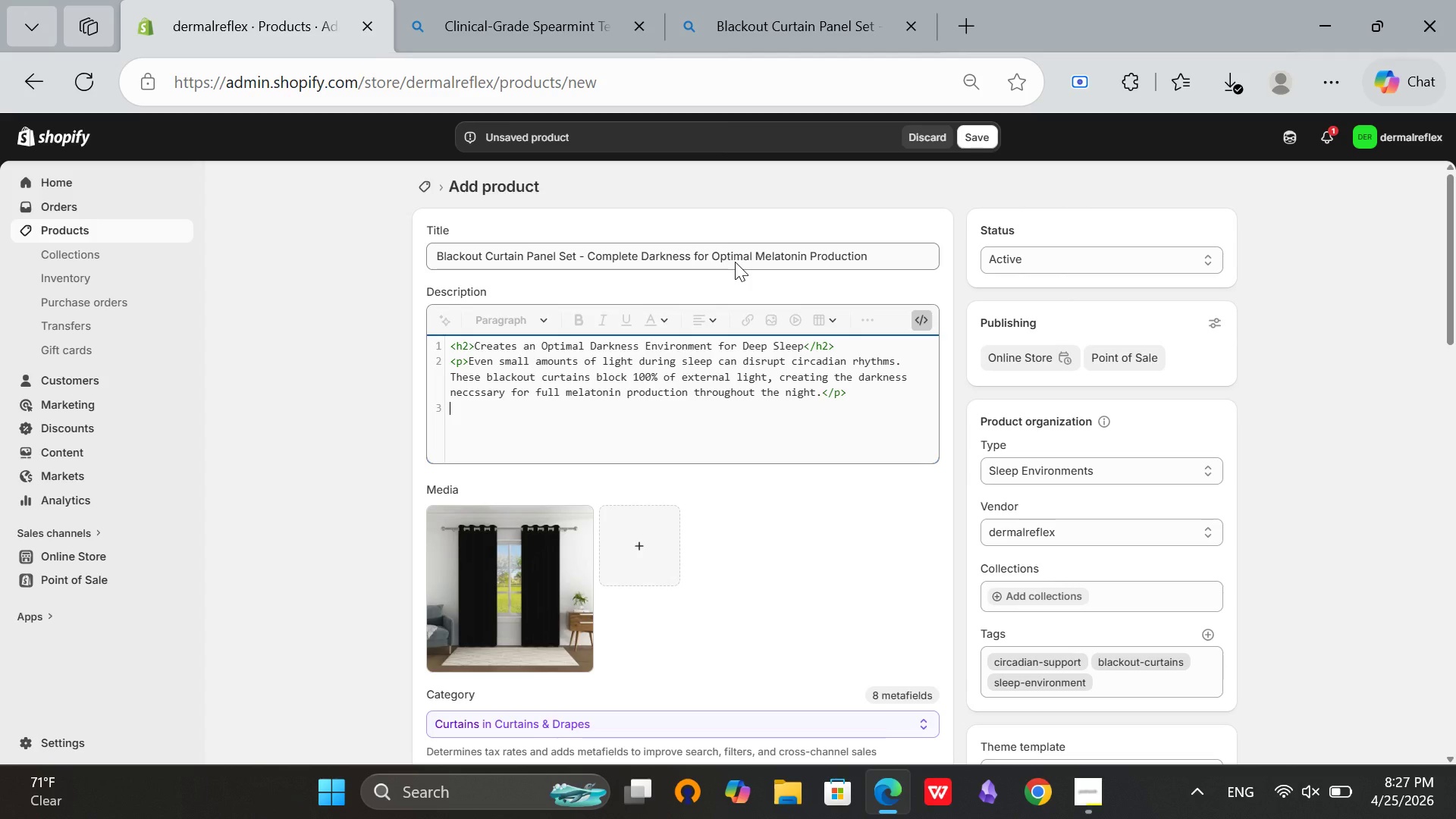 
type(<h3>What)
 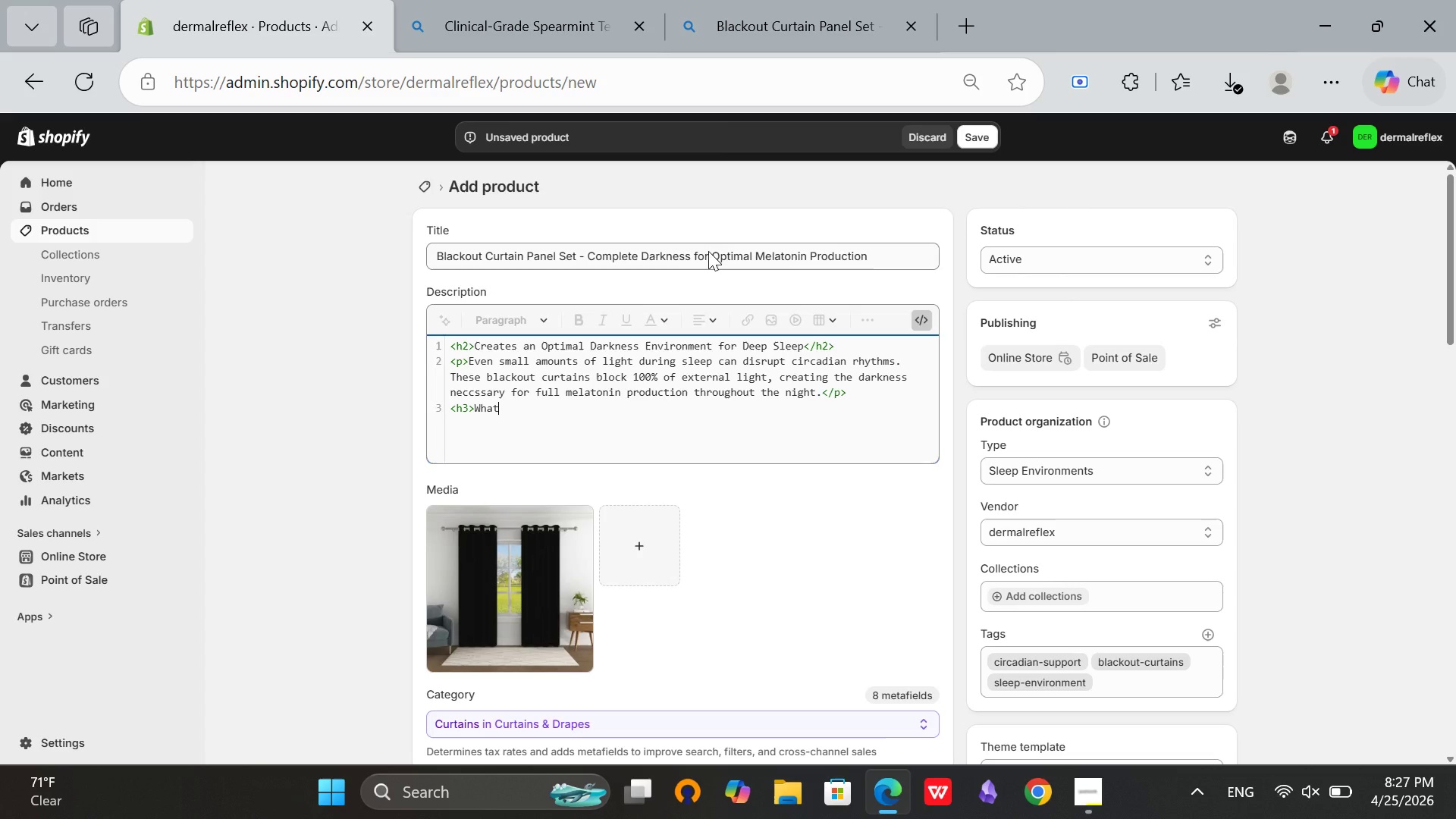 
scroll: coordinate [653, 381], scroll_direction: up, amount: 2.0
 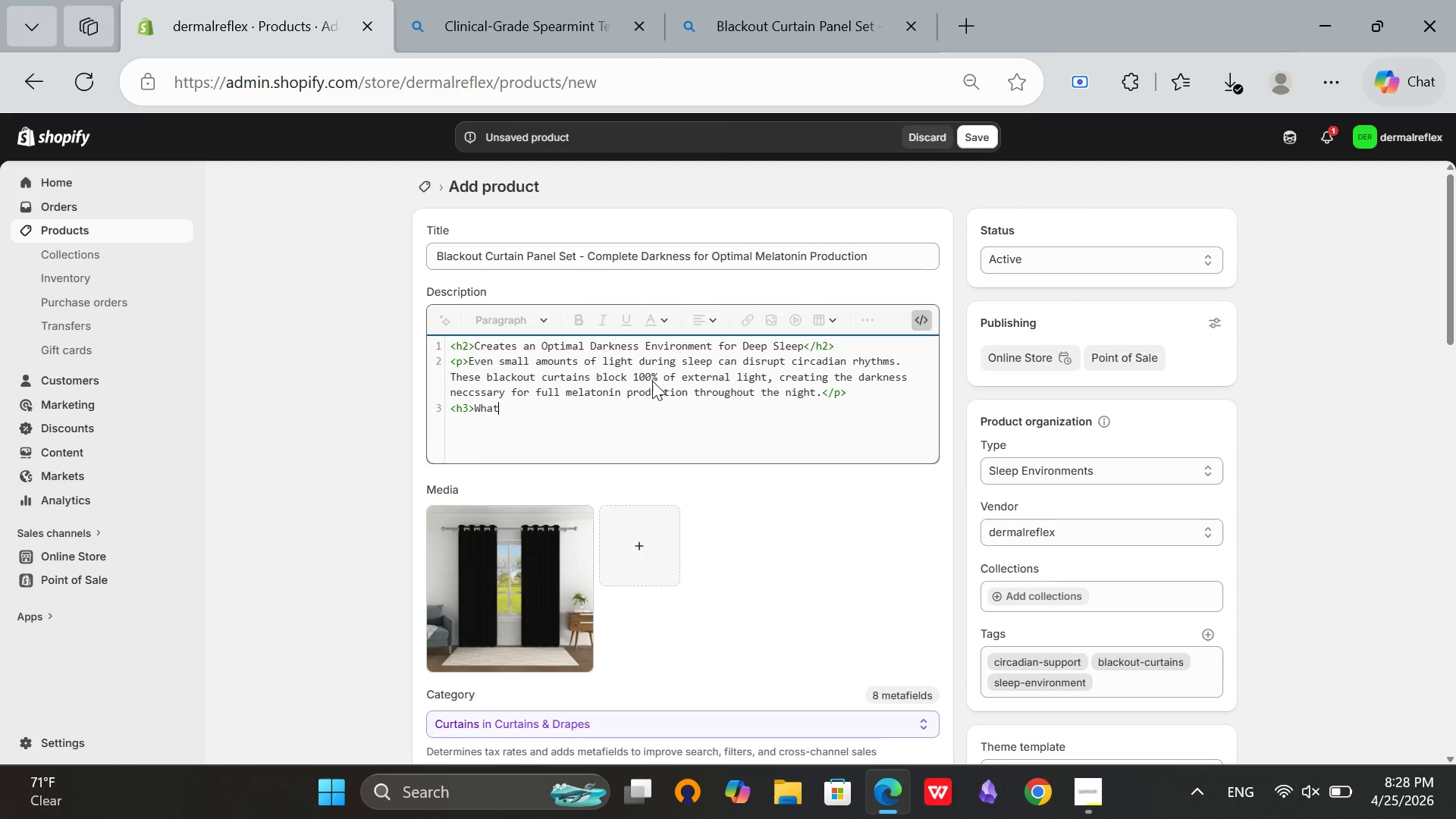 
key(Backspace)
 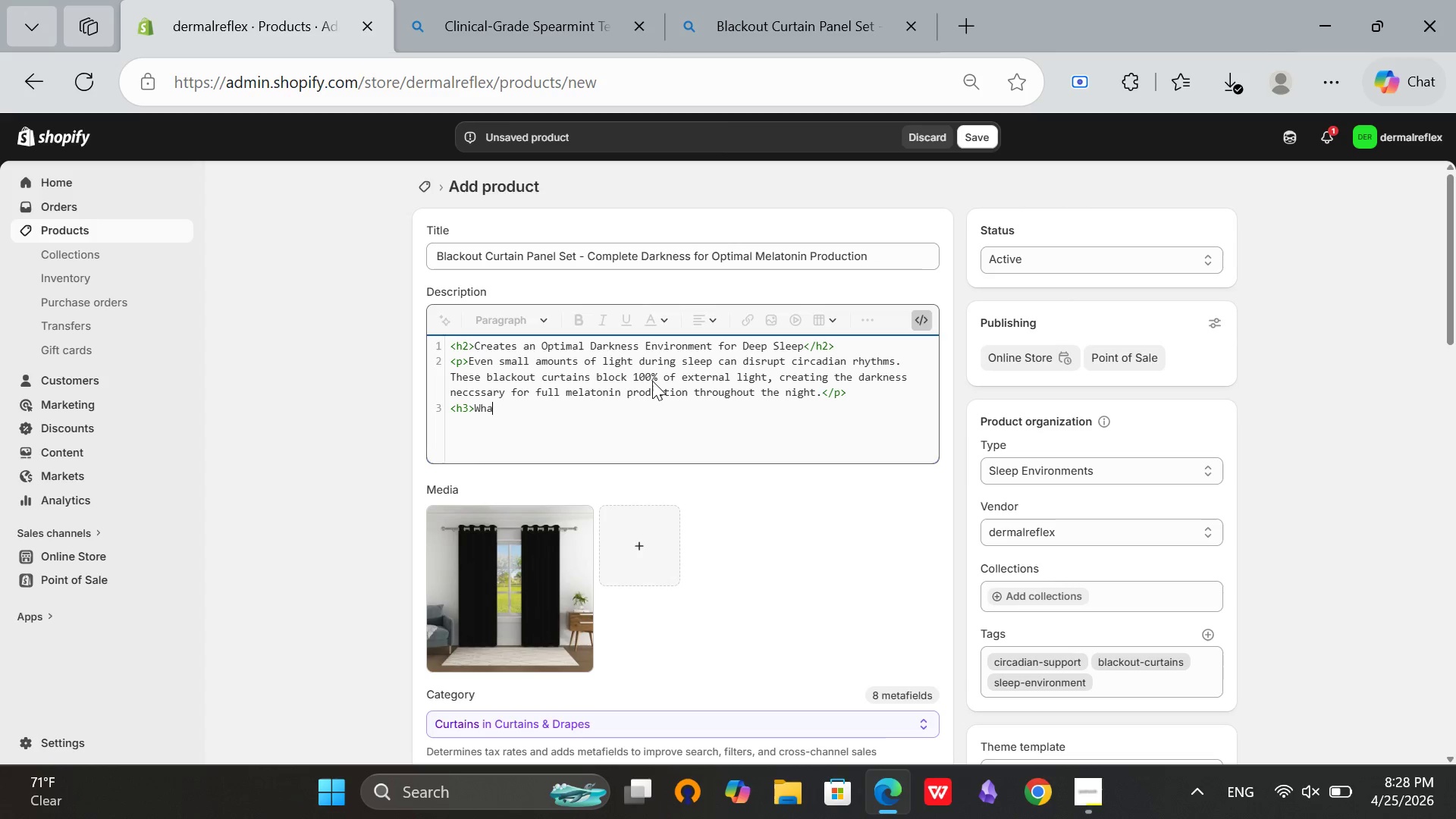 
key(Backspace)
 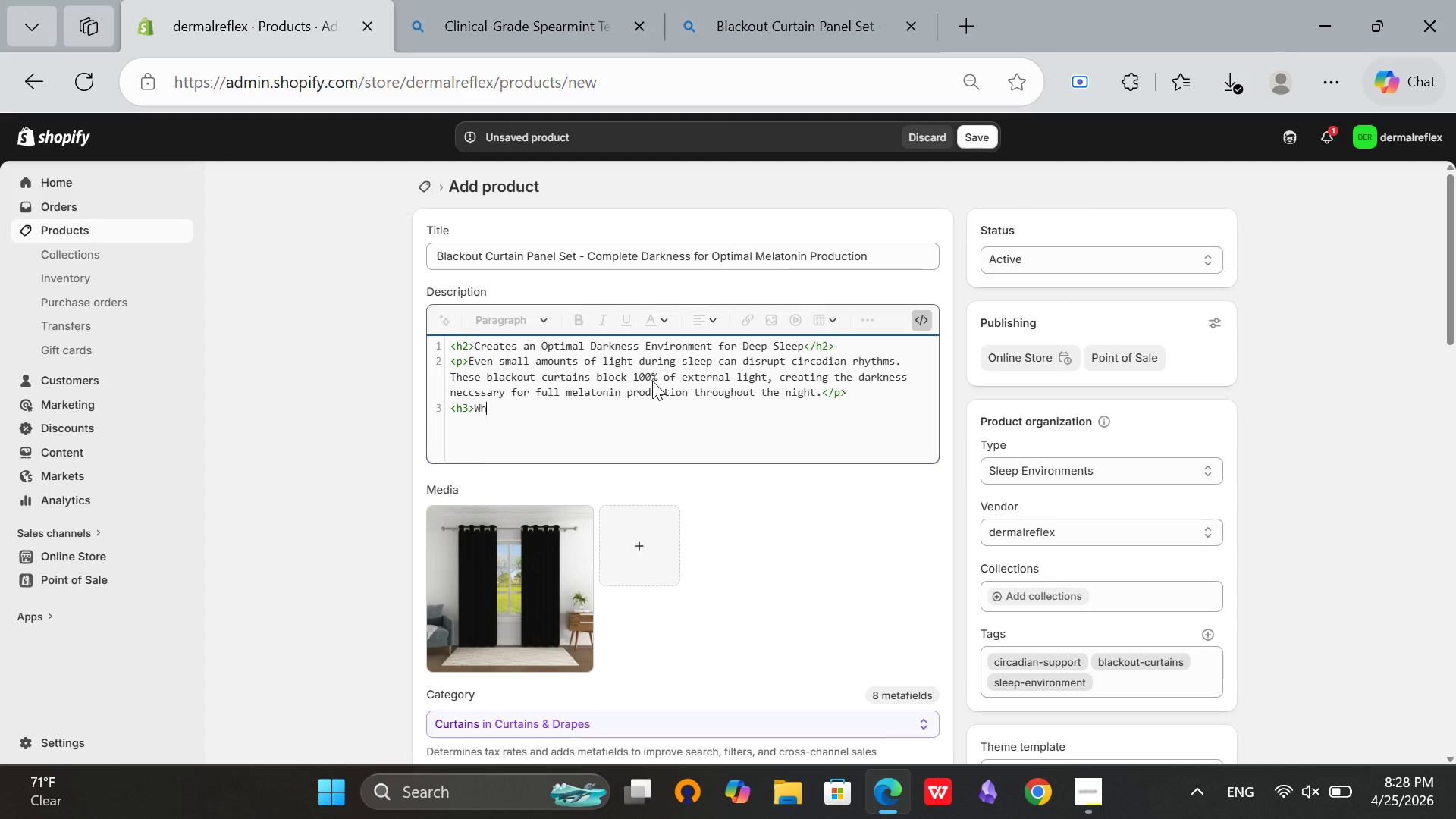 
key(Backspace)
 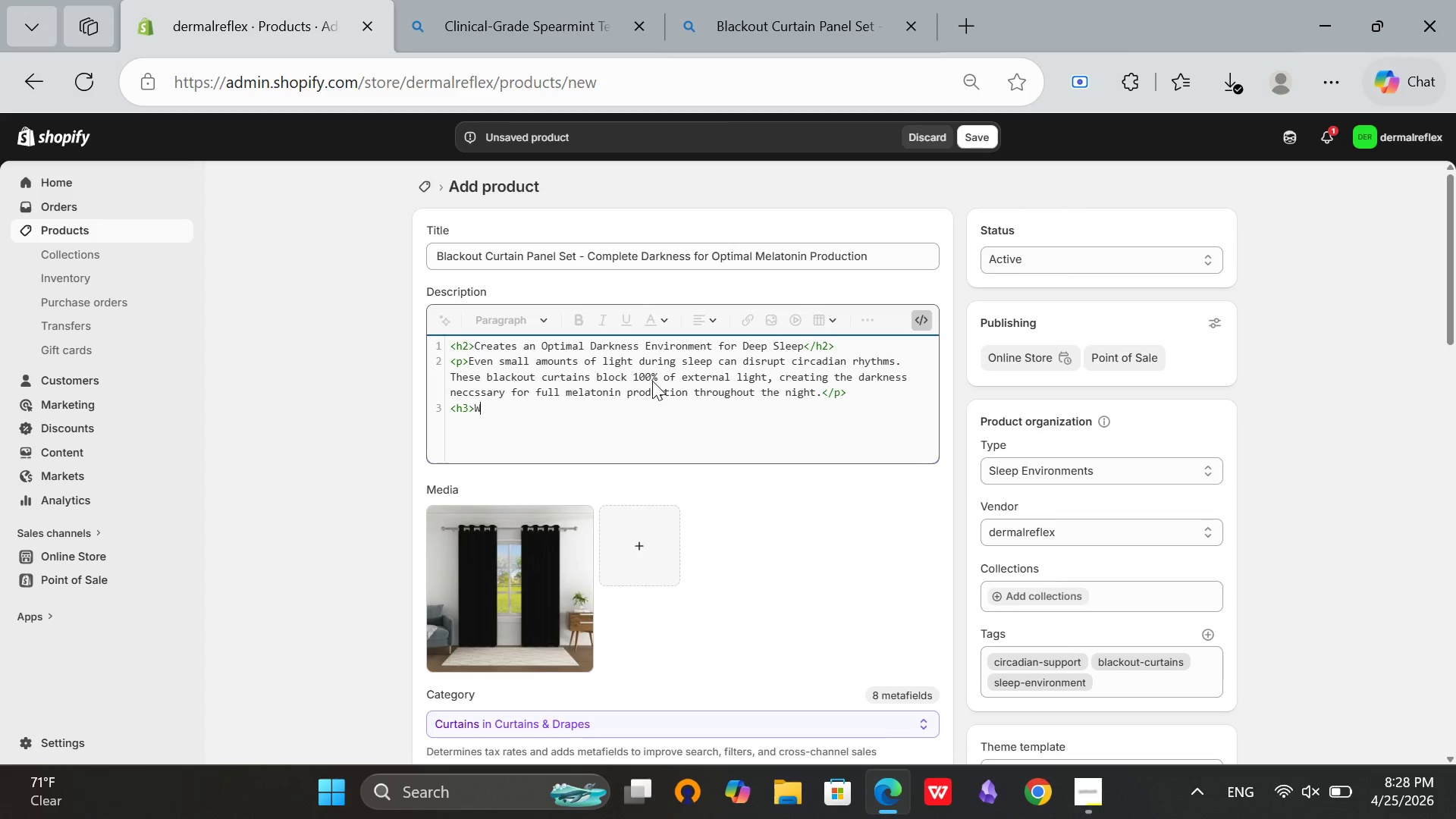 
key(Backspace)
 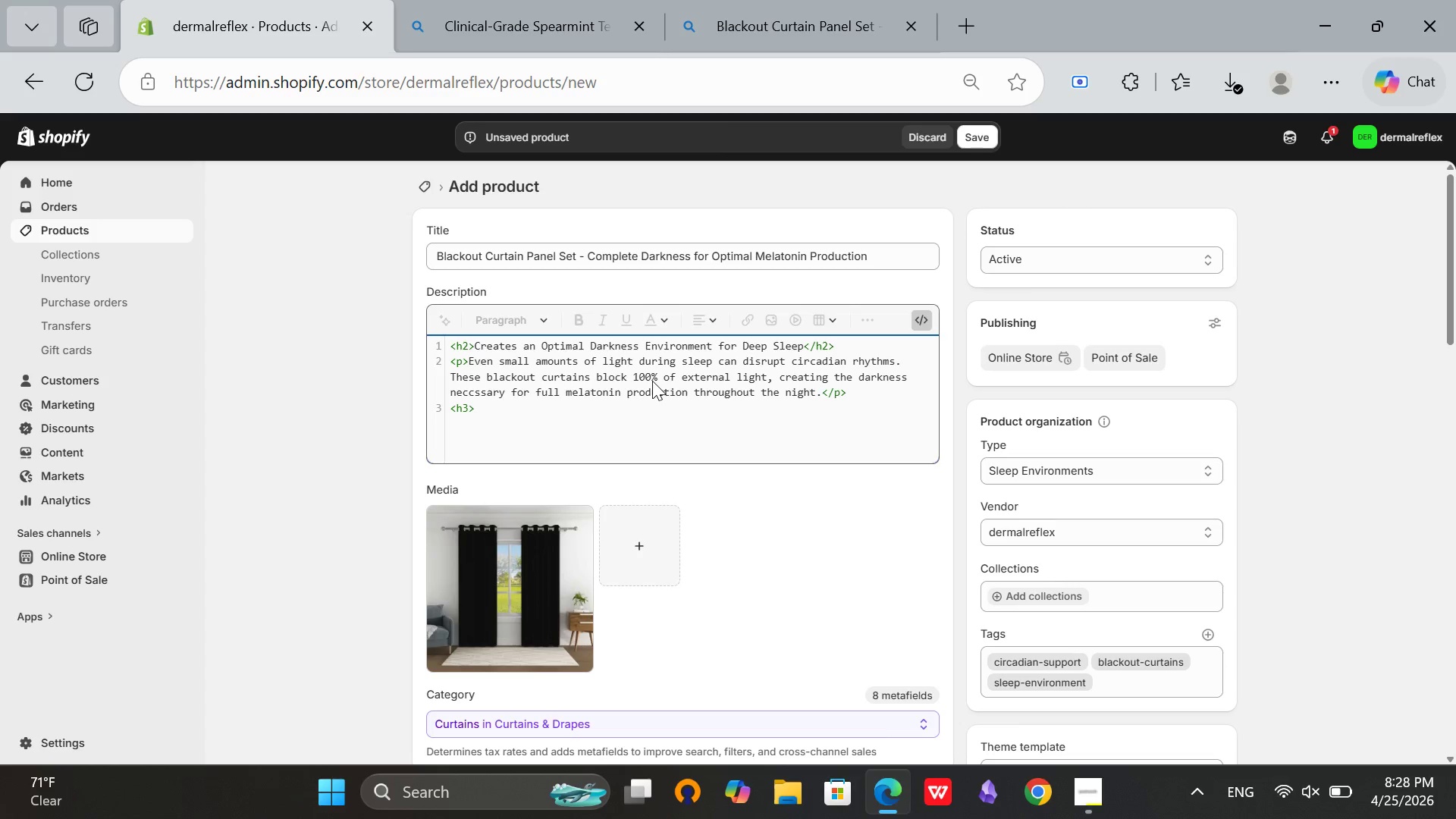 
key(CapsLock)
 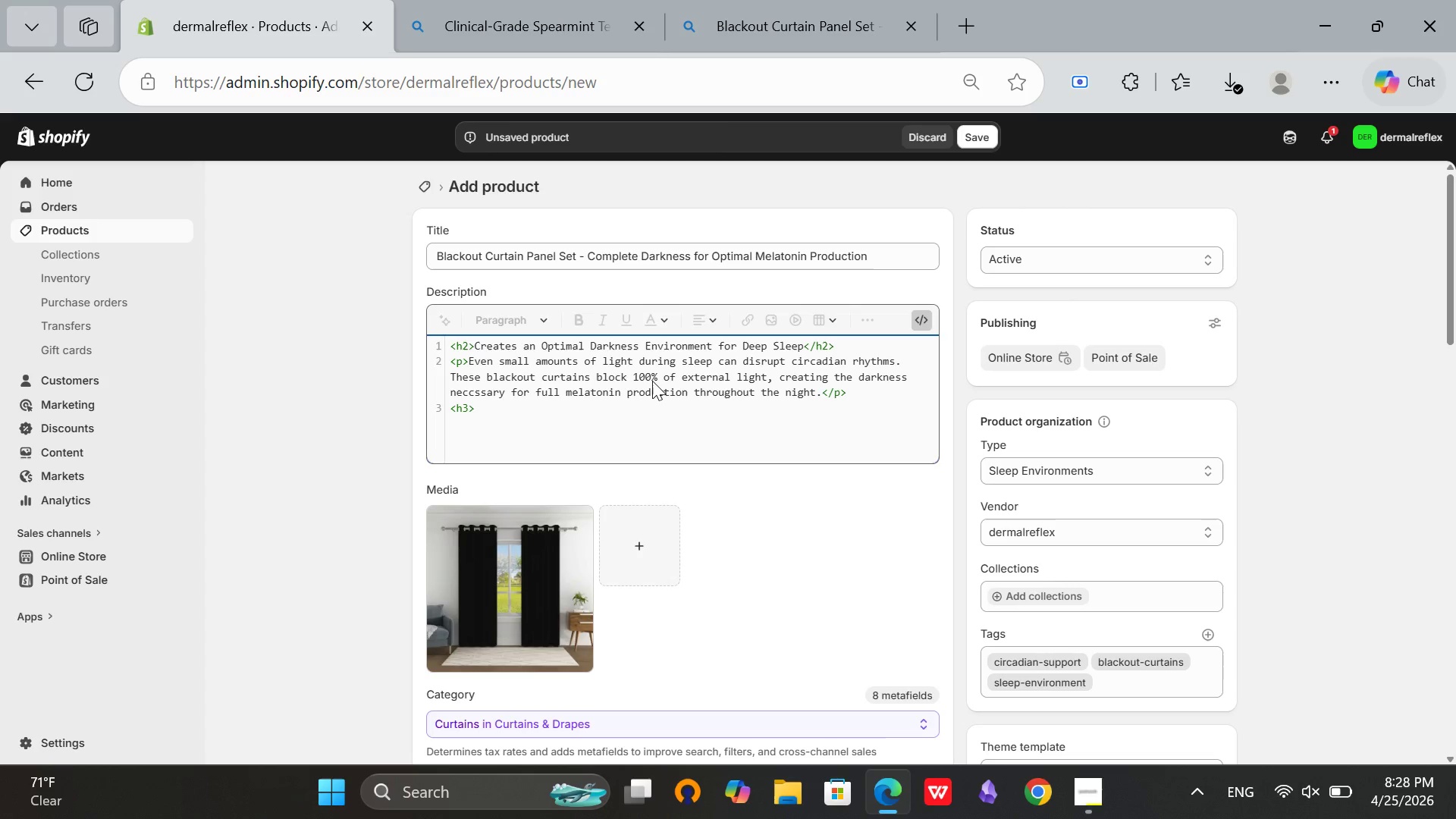 
key(P)
 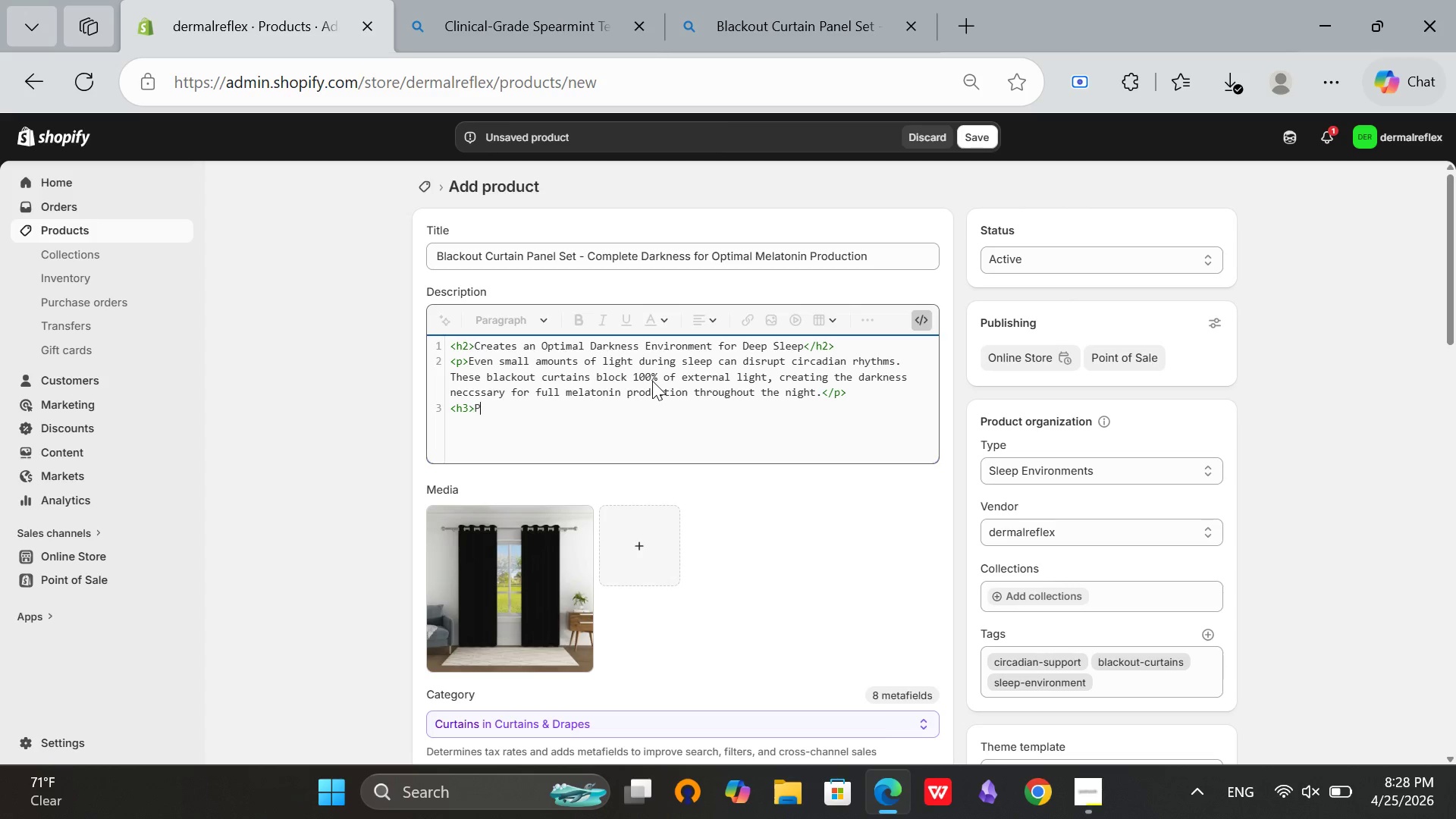 
key(CapsLock)
 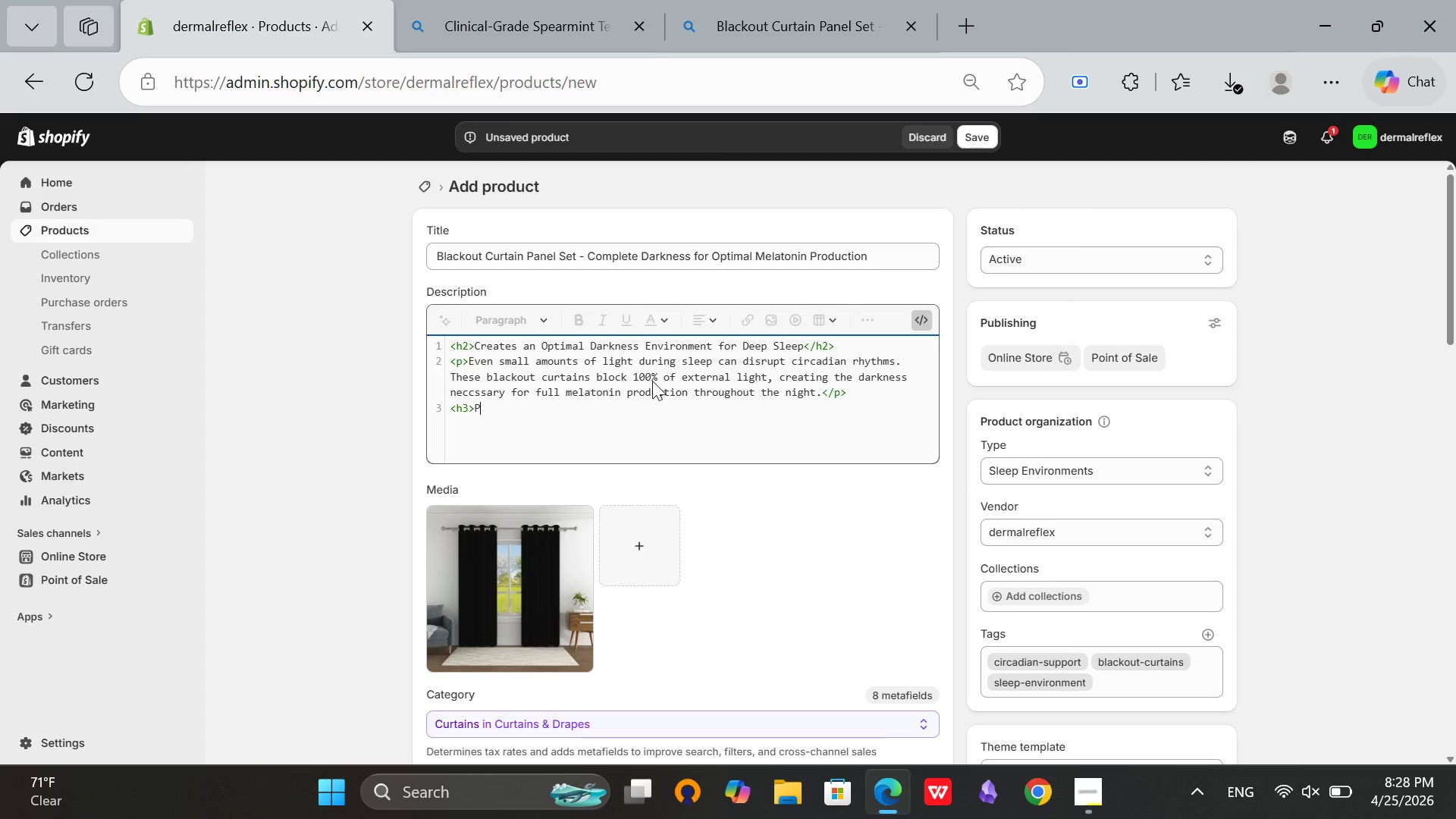 
wait(6.38)
 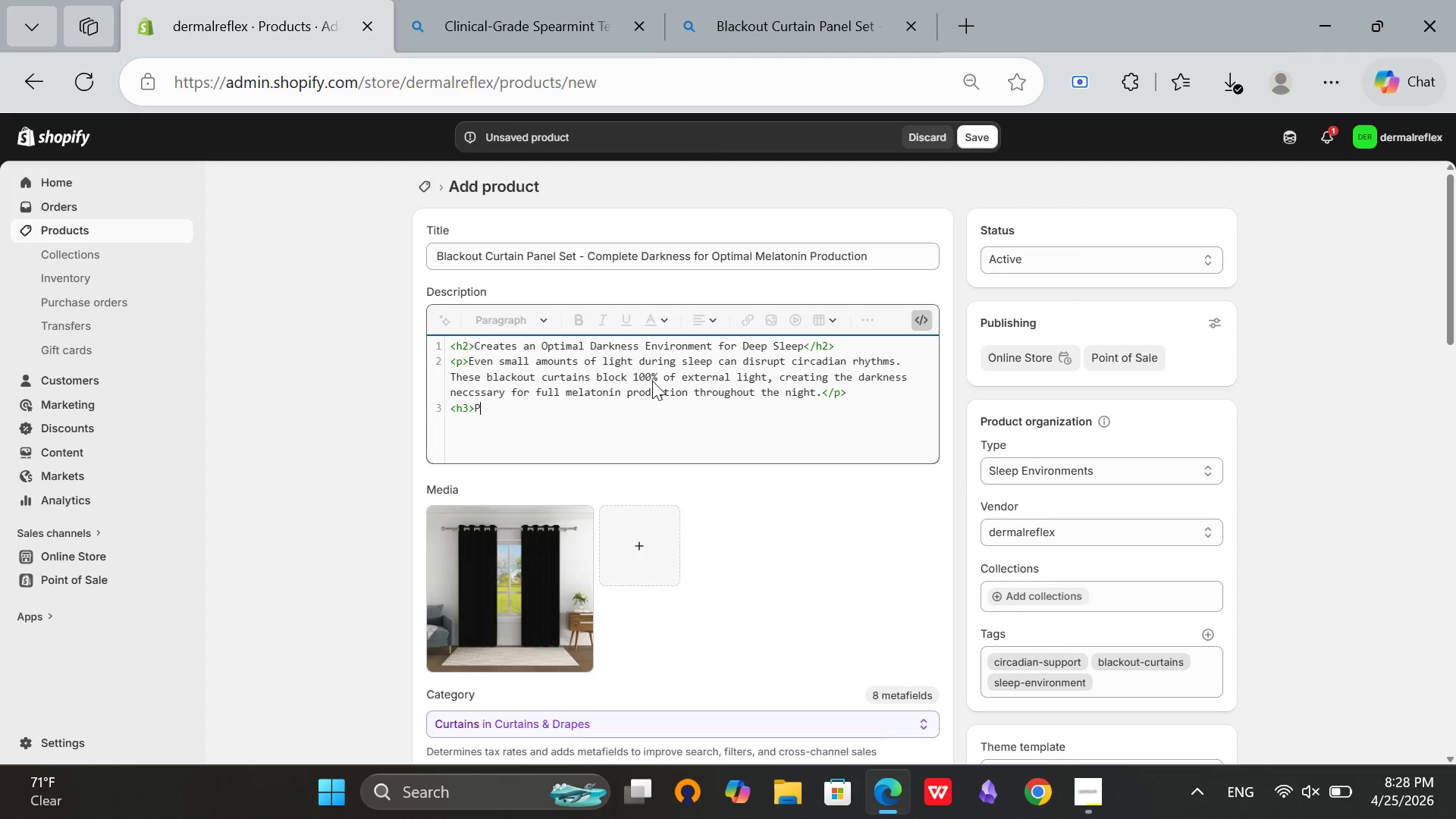 
type(hysiological Benefit</p>)
 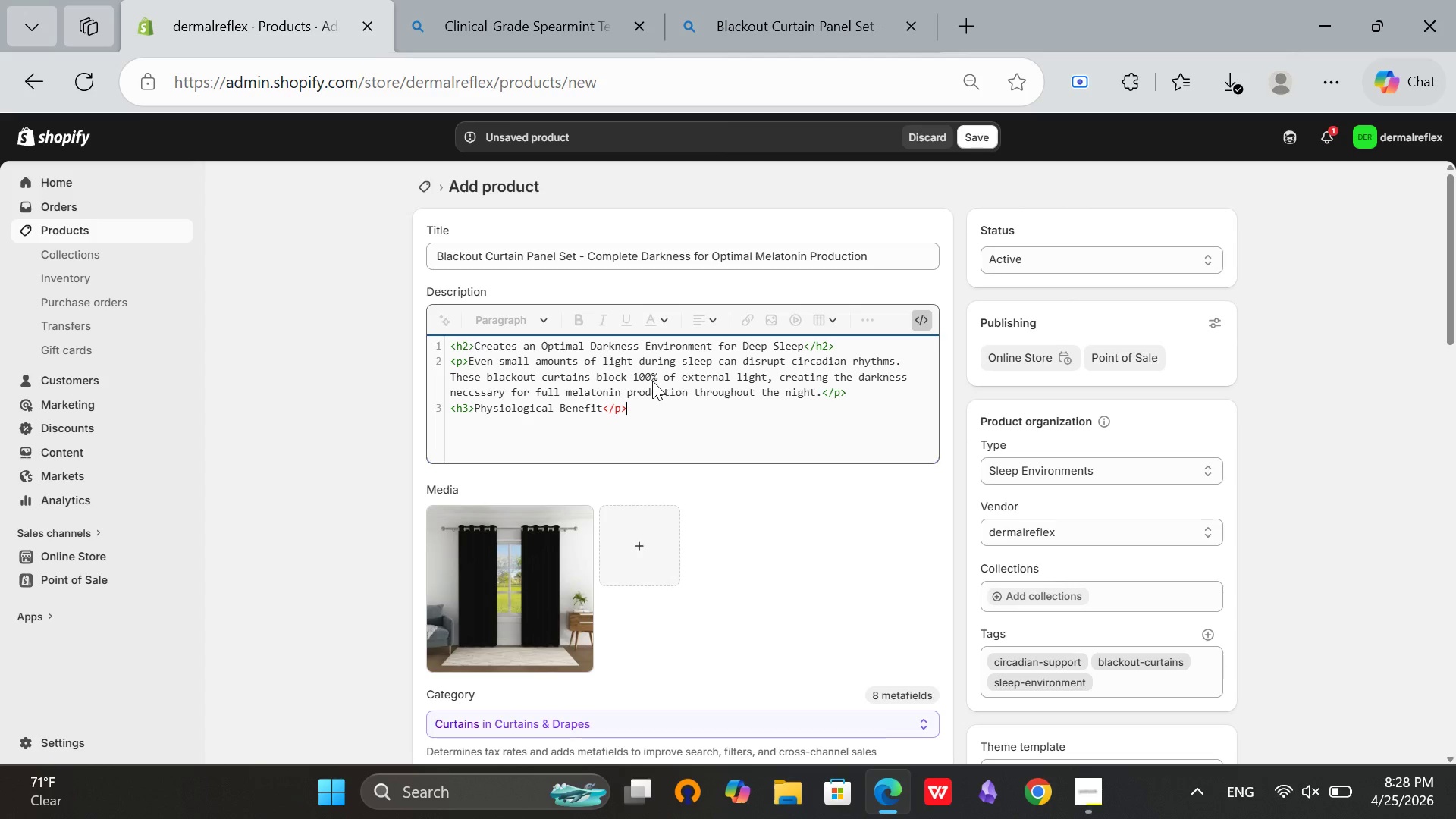 
key(Enter)
 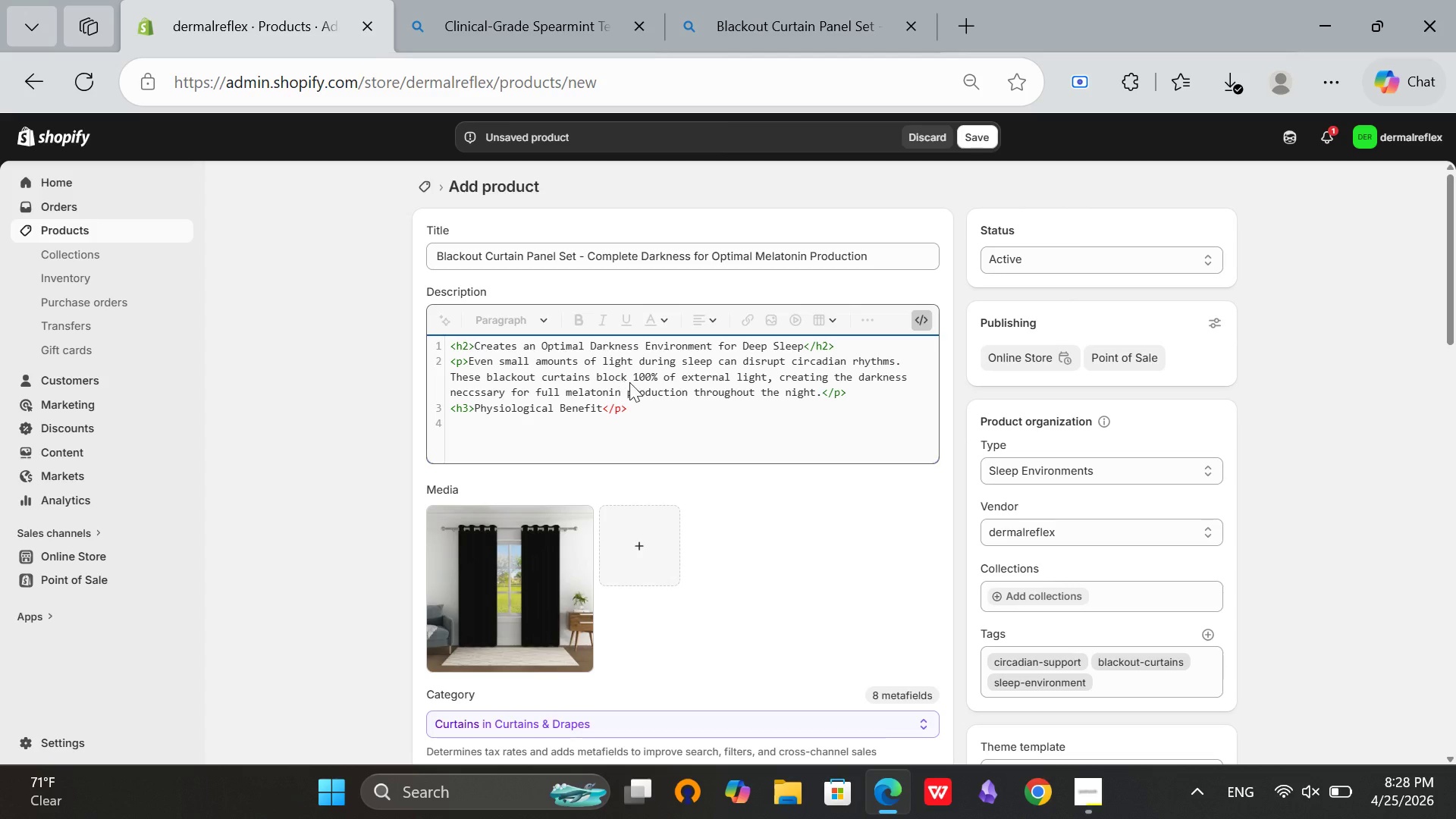 
left_click([618, 413])
 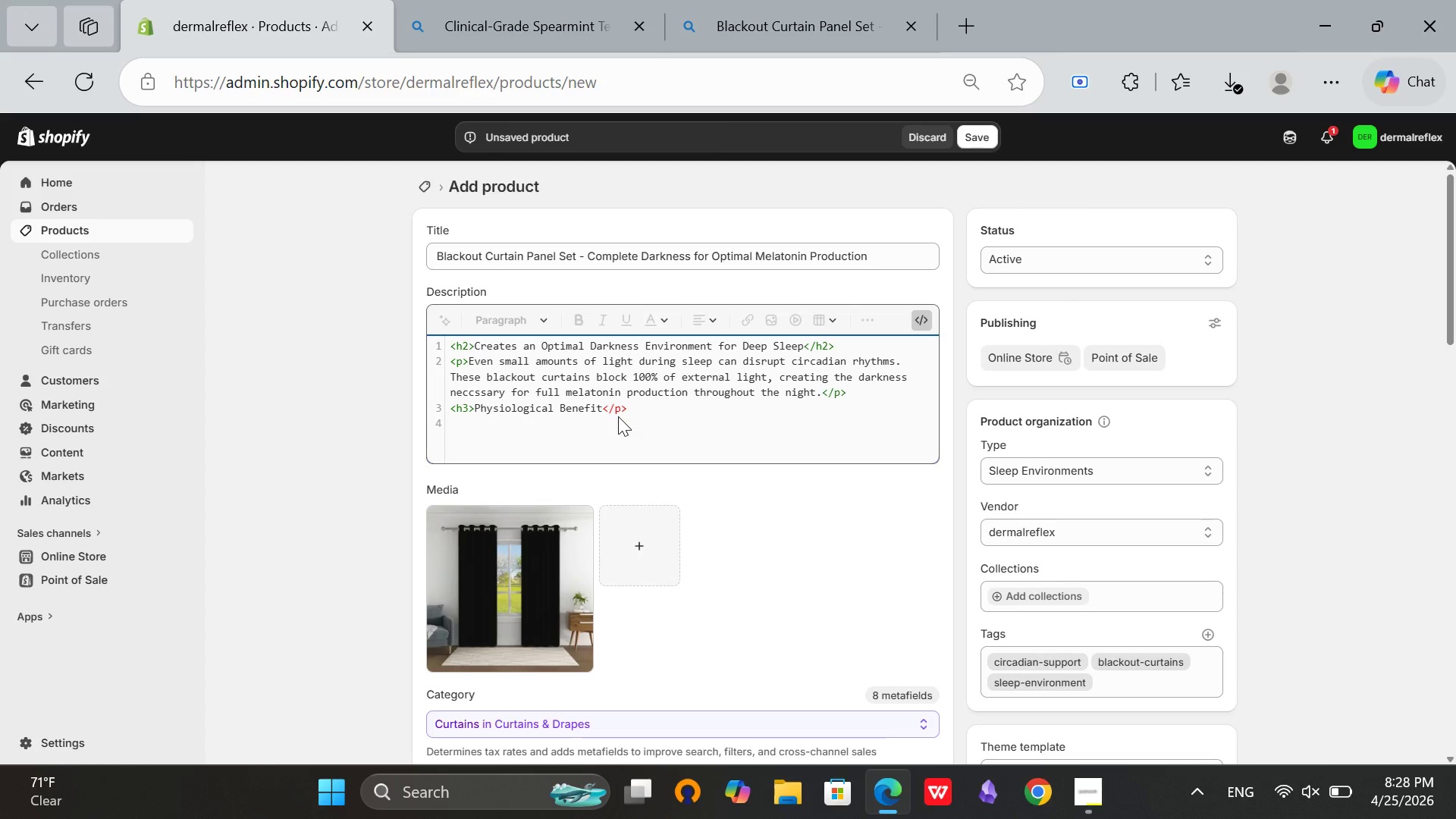 
key(Backspace)
type(h3)
 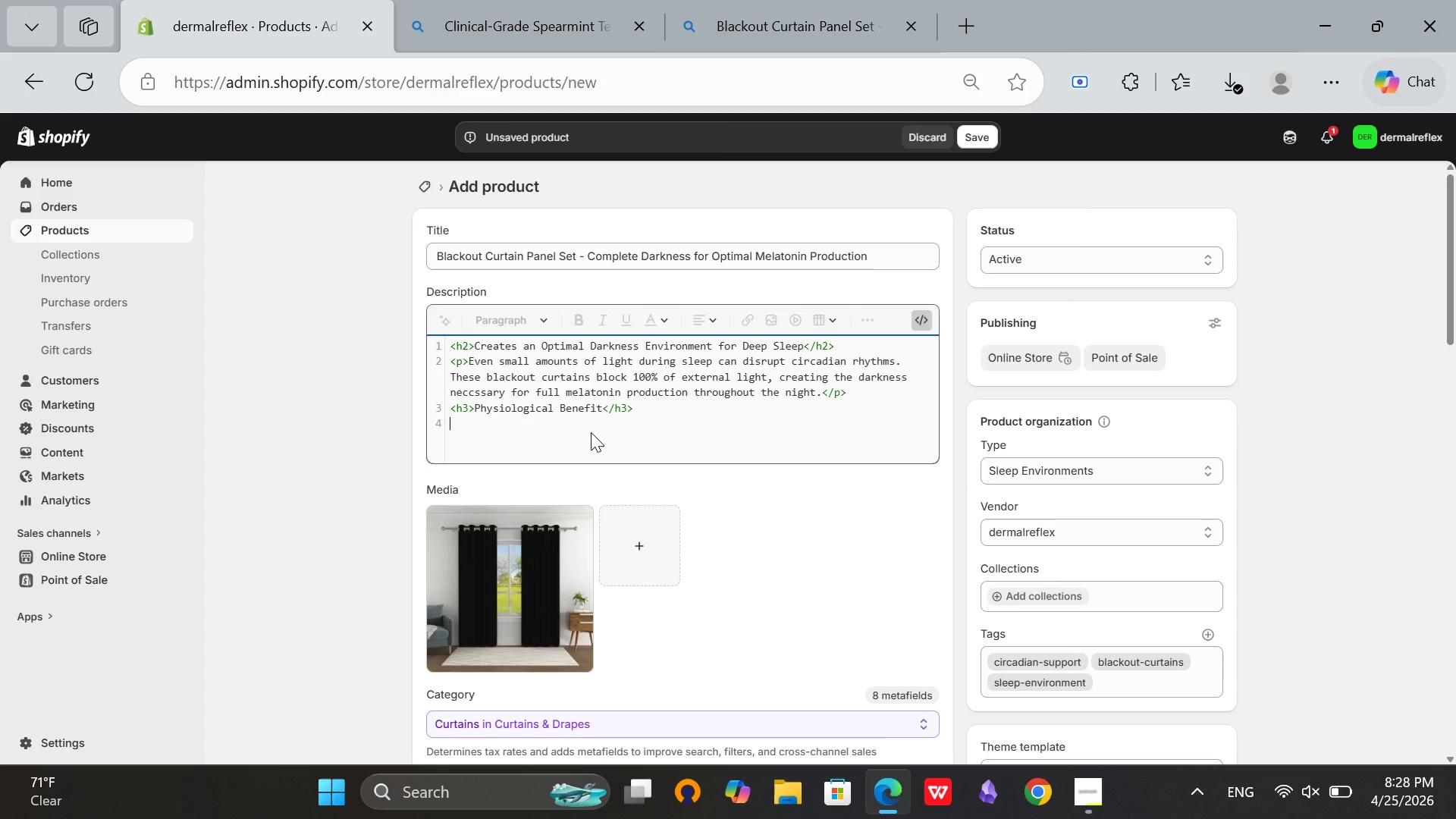 
type(<p>Complete darkness during sleep hours allows i)
key(Backspace)
type(un)
 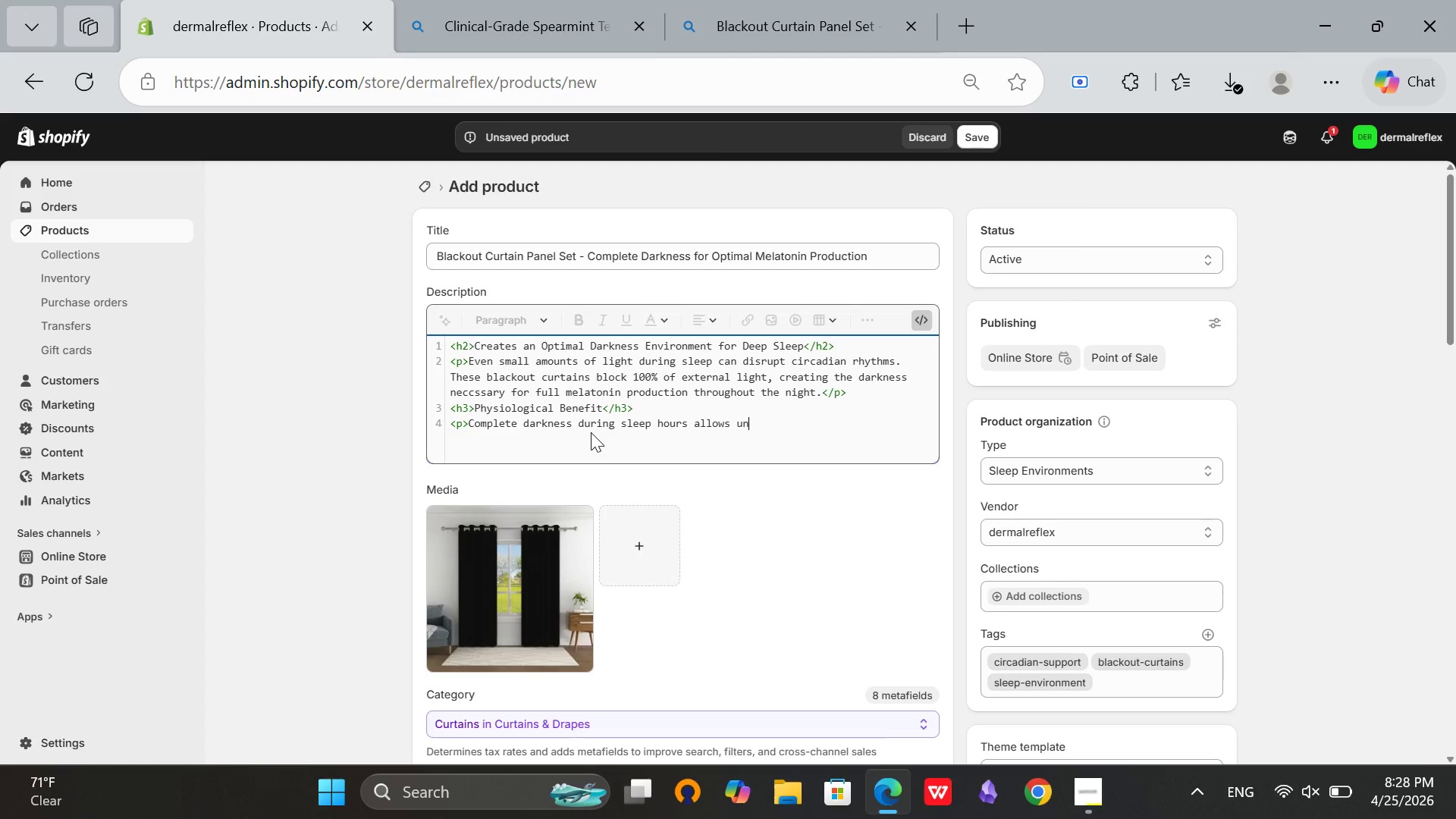 
wait(83.06)
 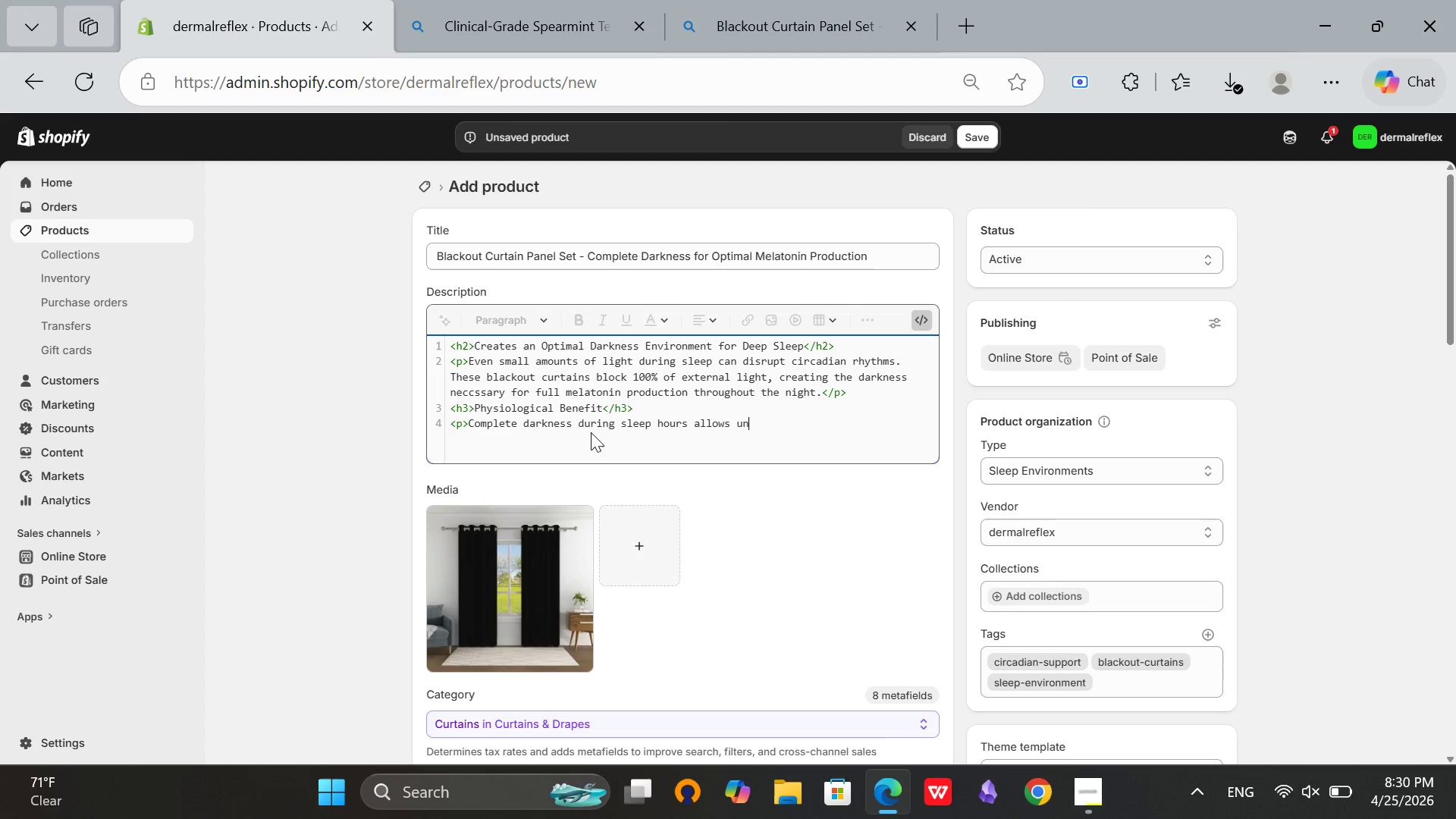 
left_click([1074, 808])